 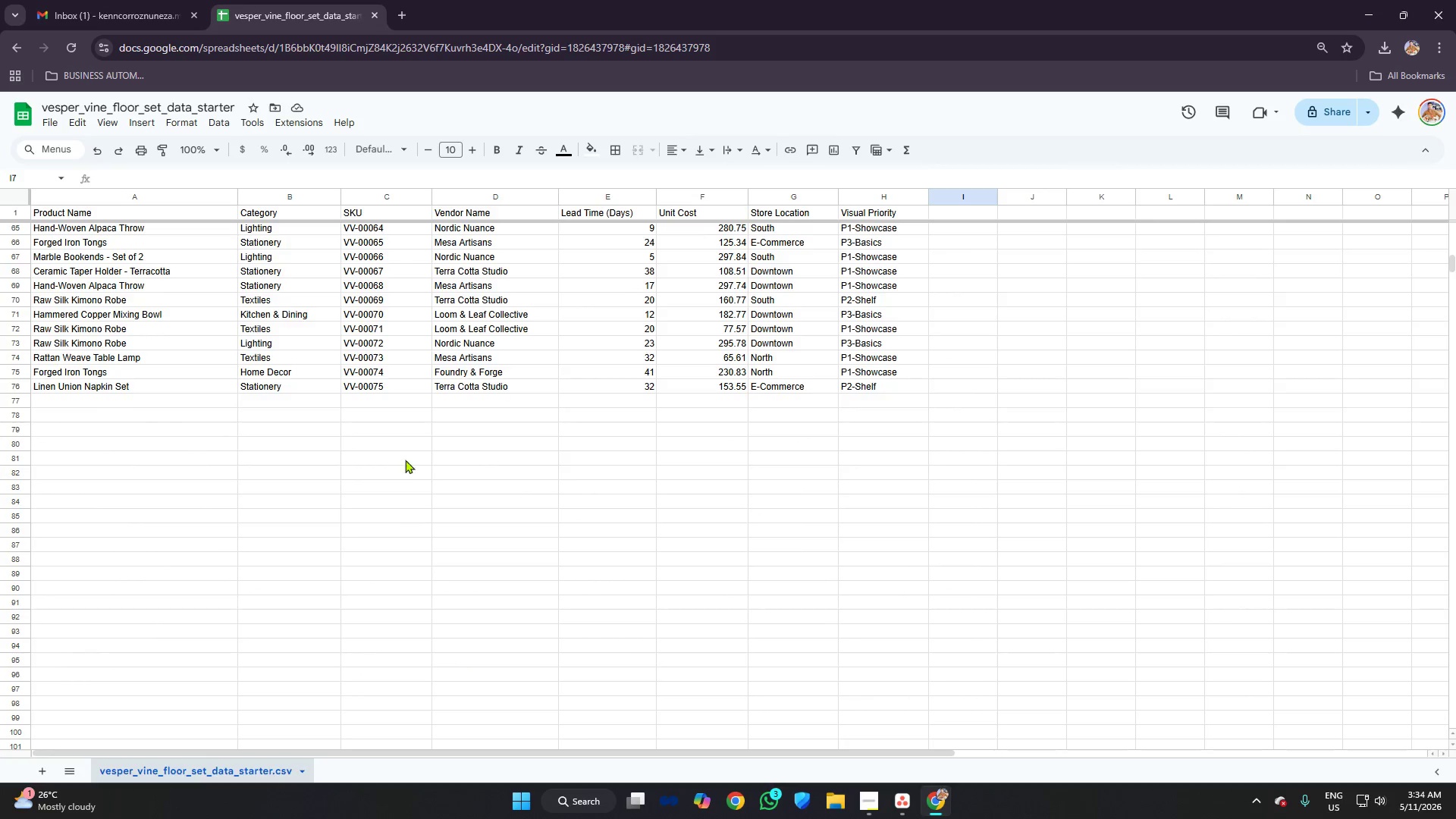 
left_click([113, 458])
 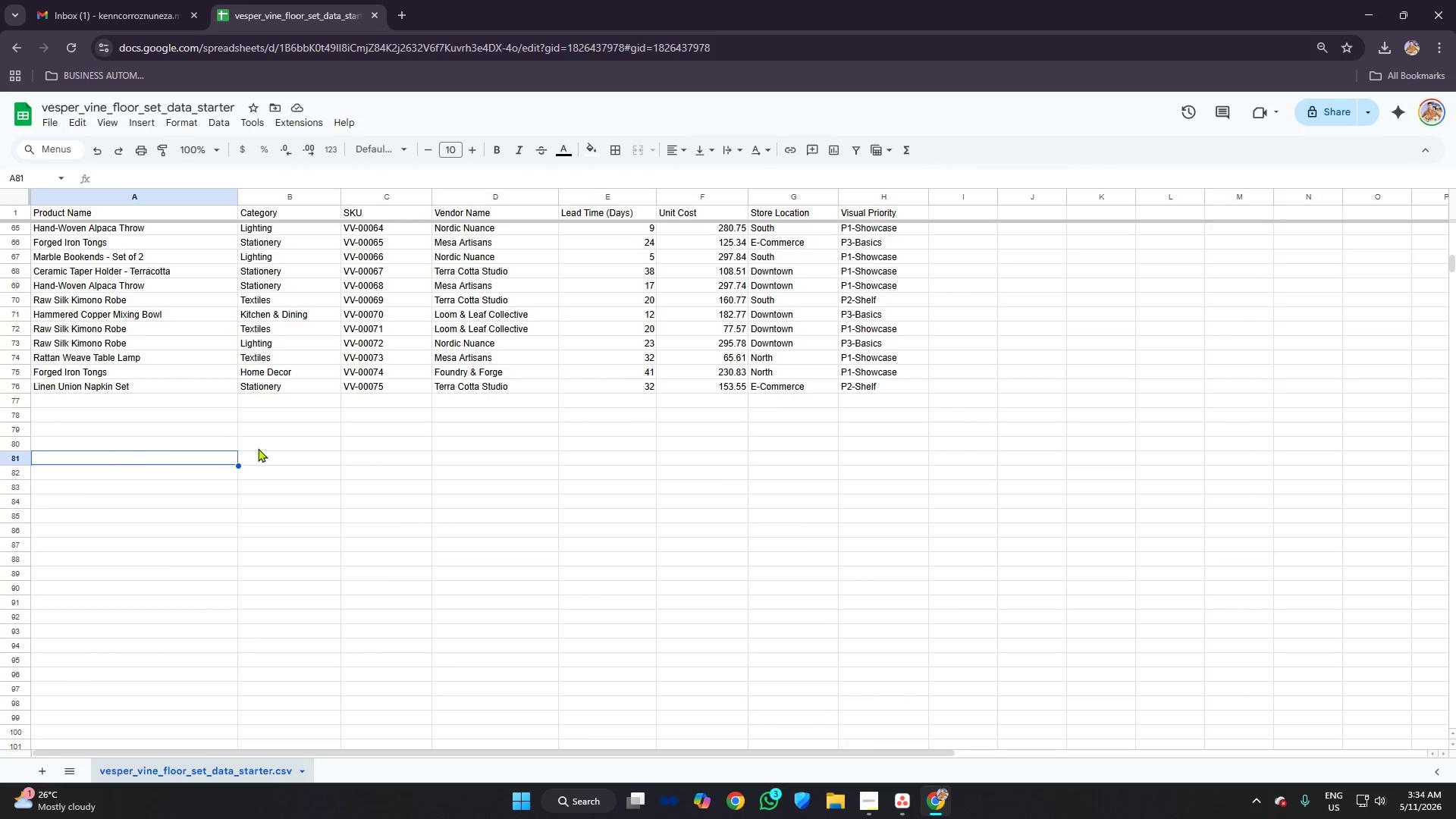 
key(Control+V)
 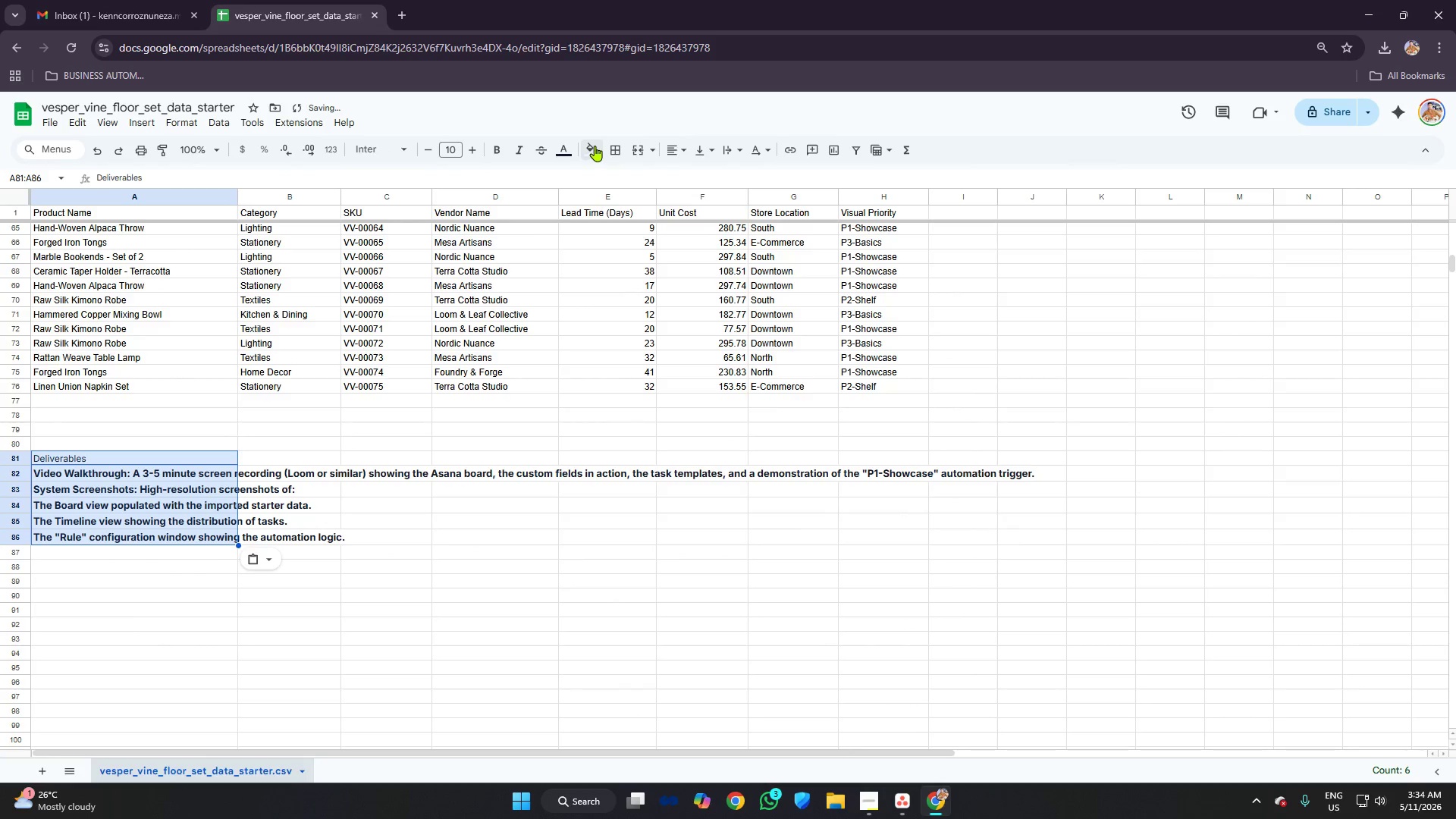 
left_click([595, 146])
 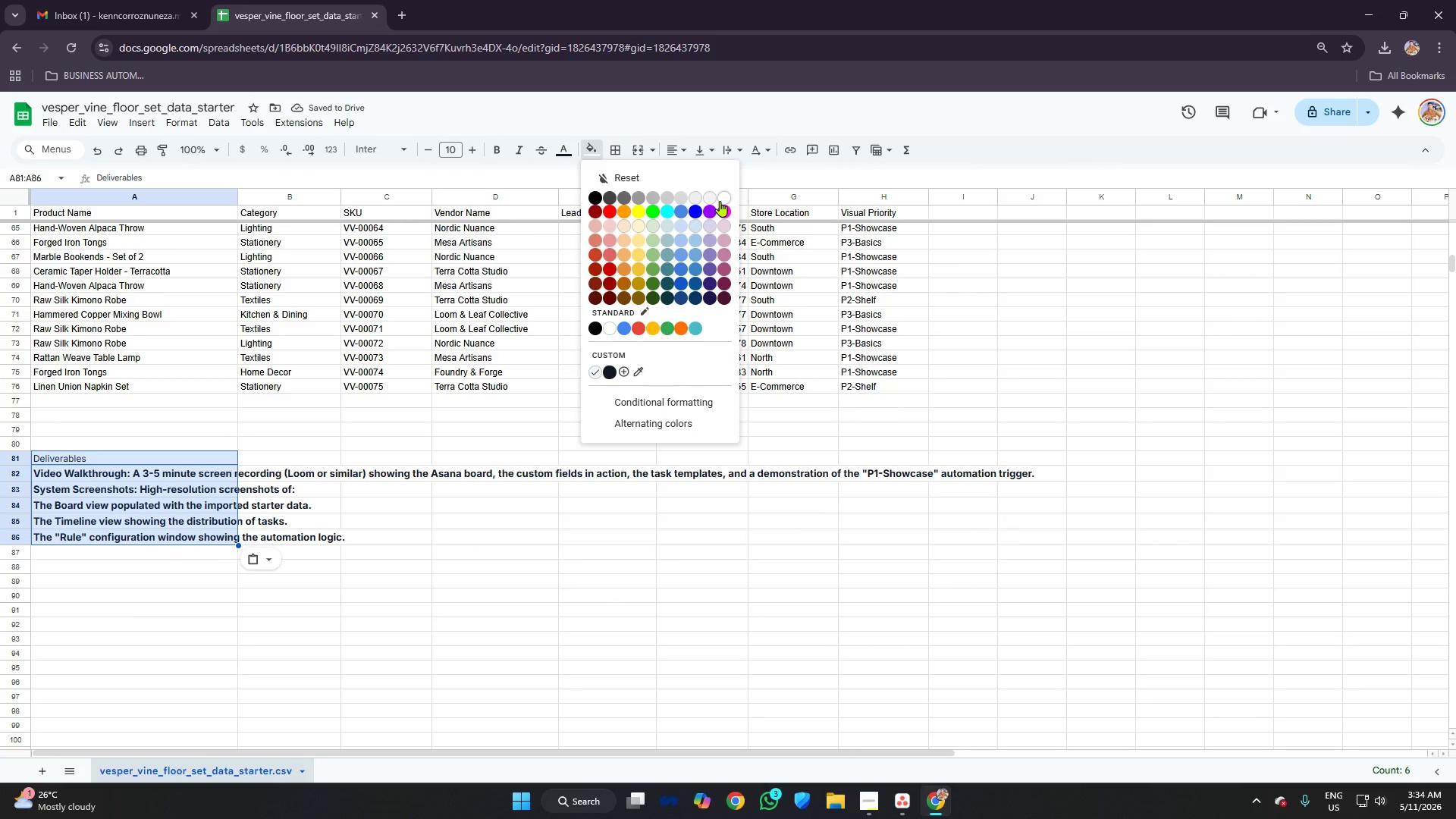 
left_click([720, 201])
 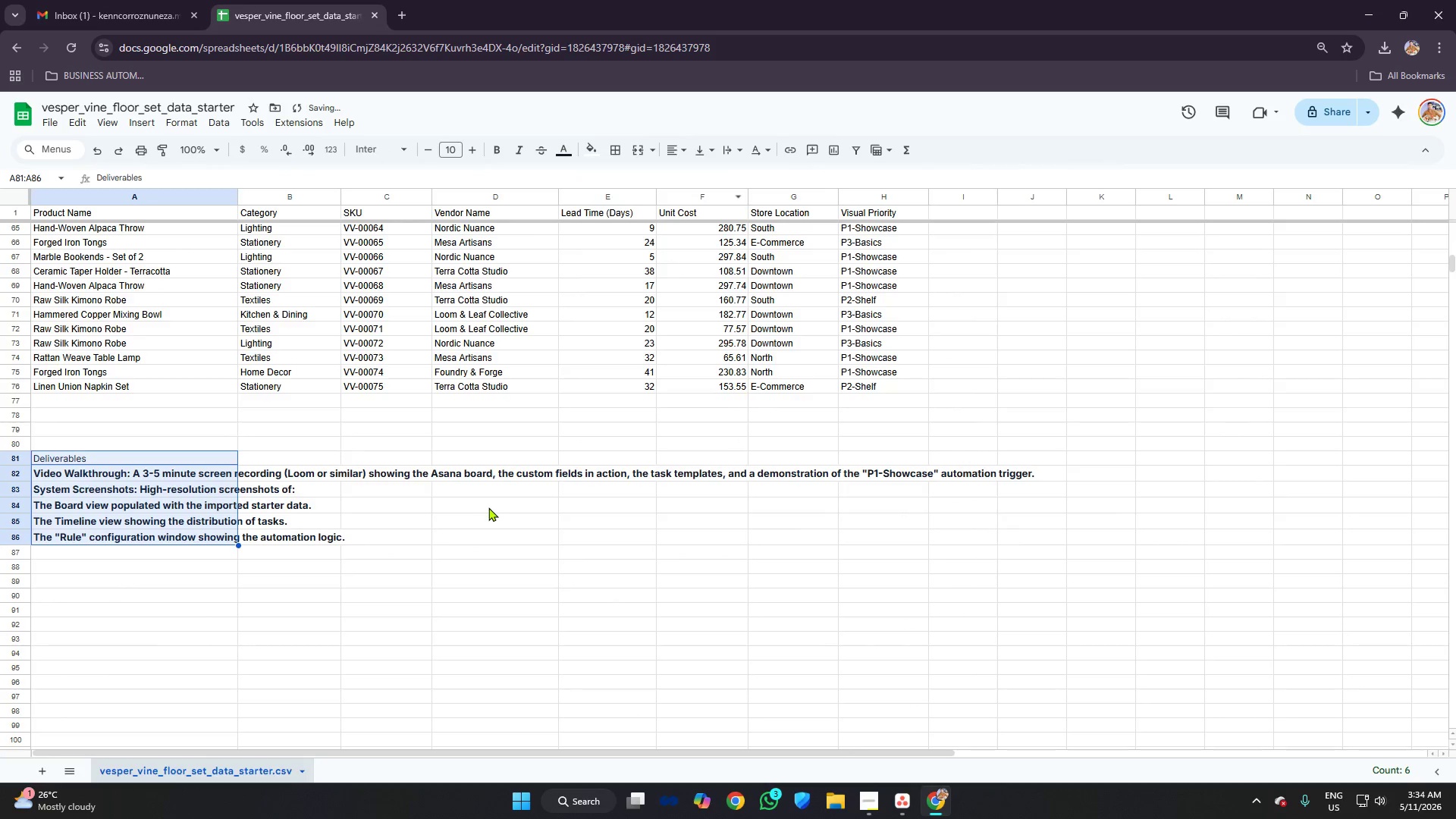 
left_click_drag(start_coordinate=[488, 507], to_coordinate=[480, 510])
 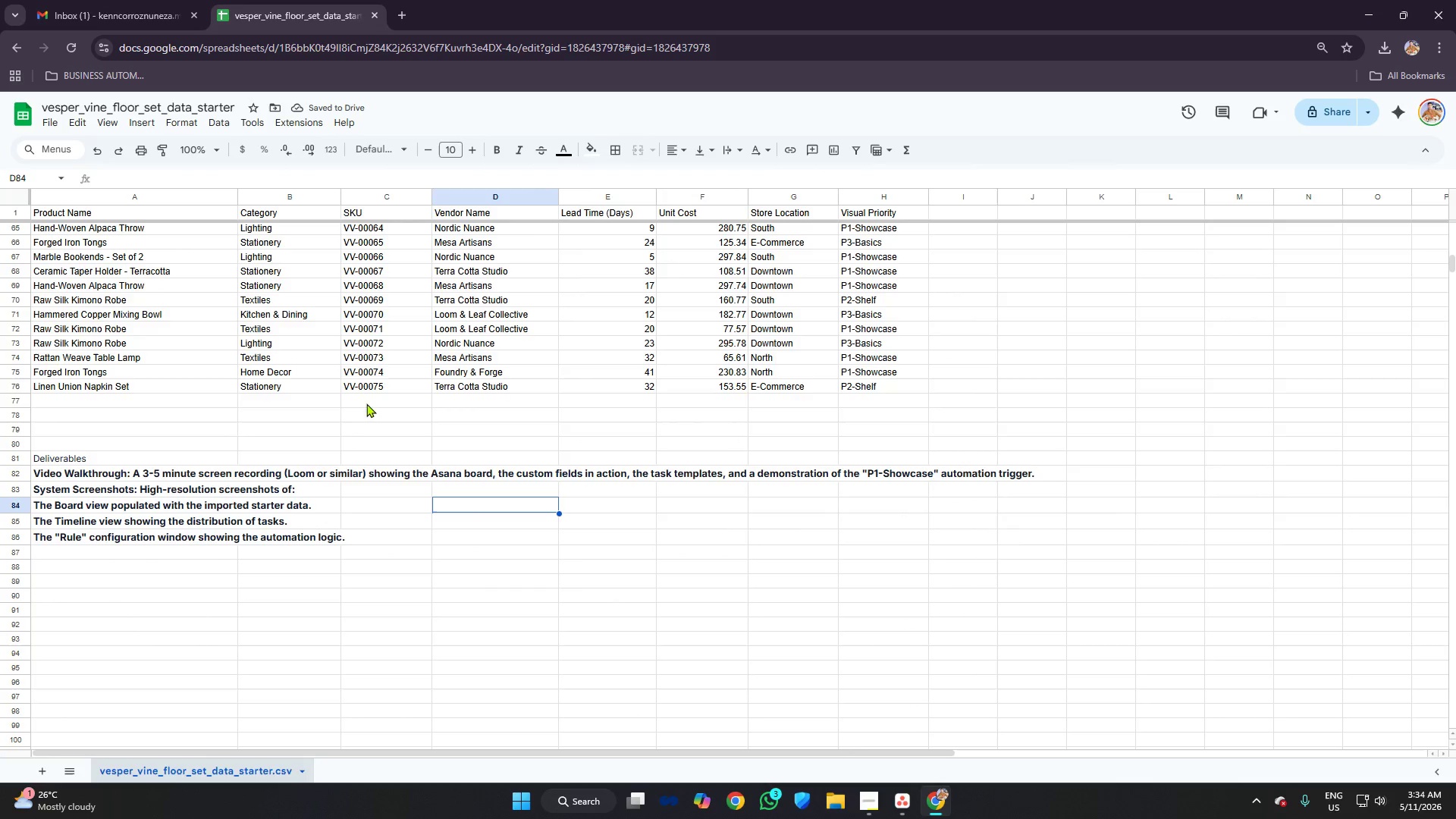 
key(Alt+AltLeft)
 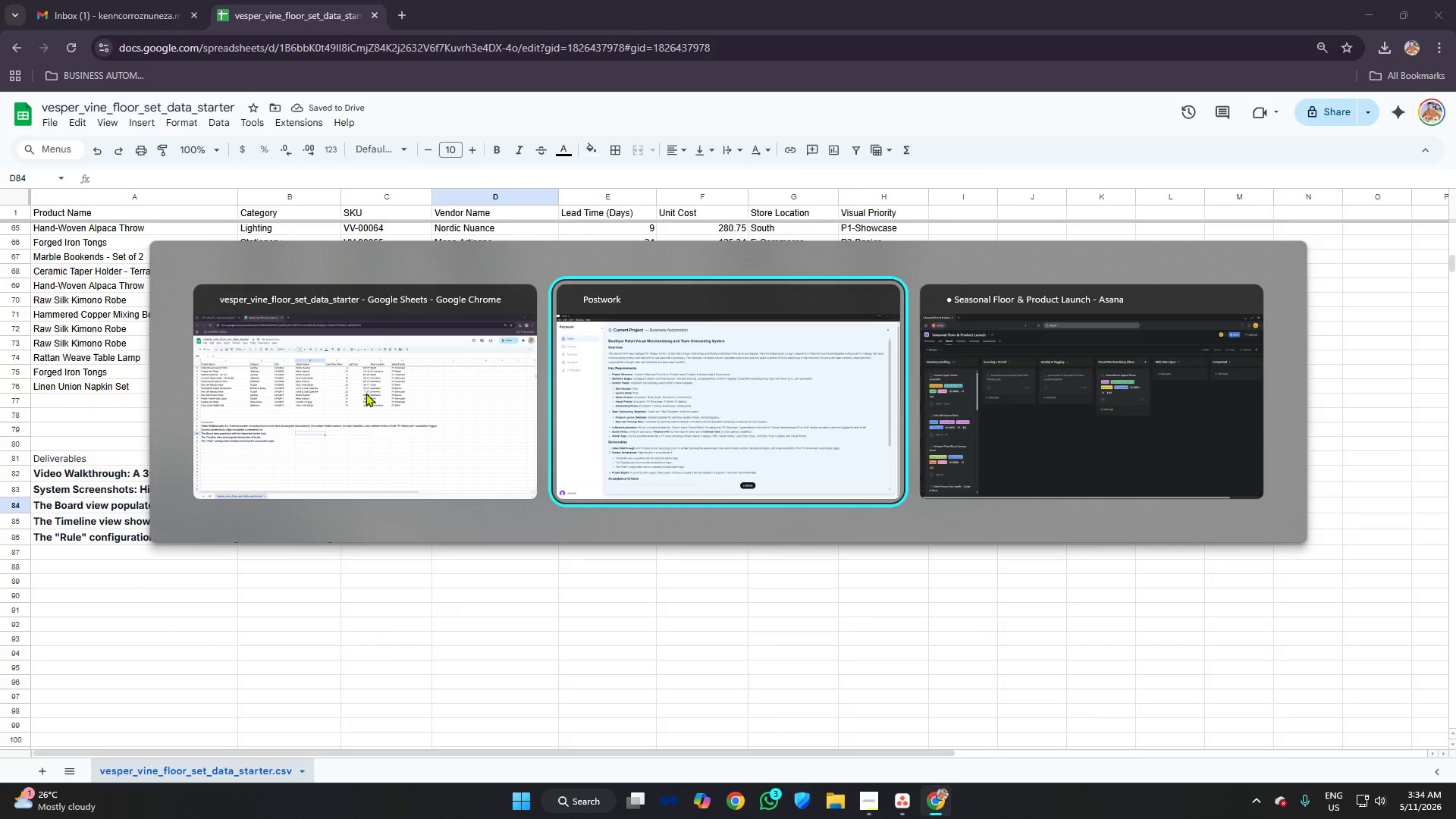 
key(Alt+Tab)